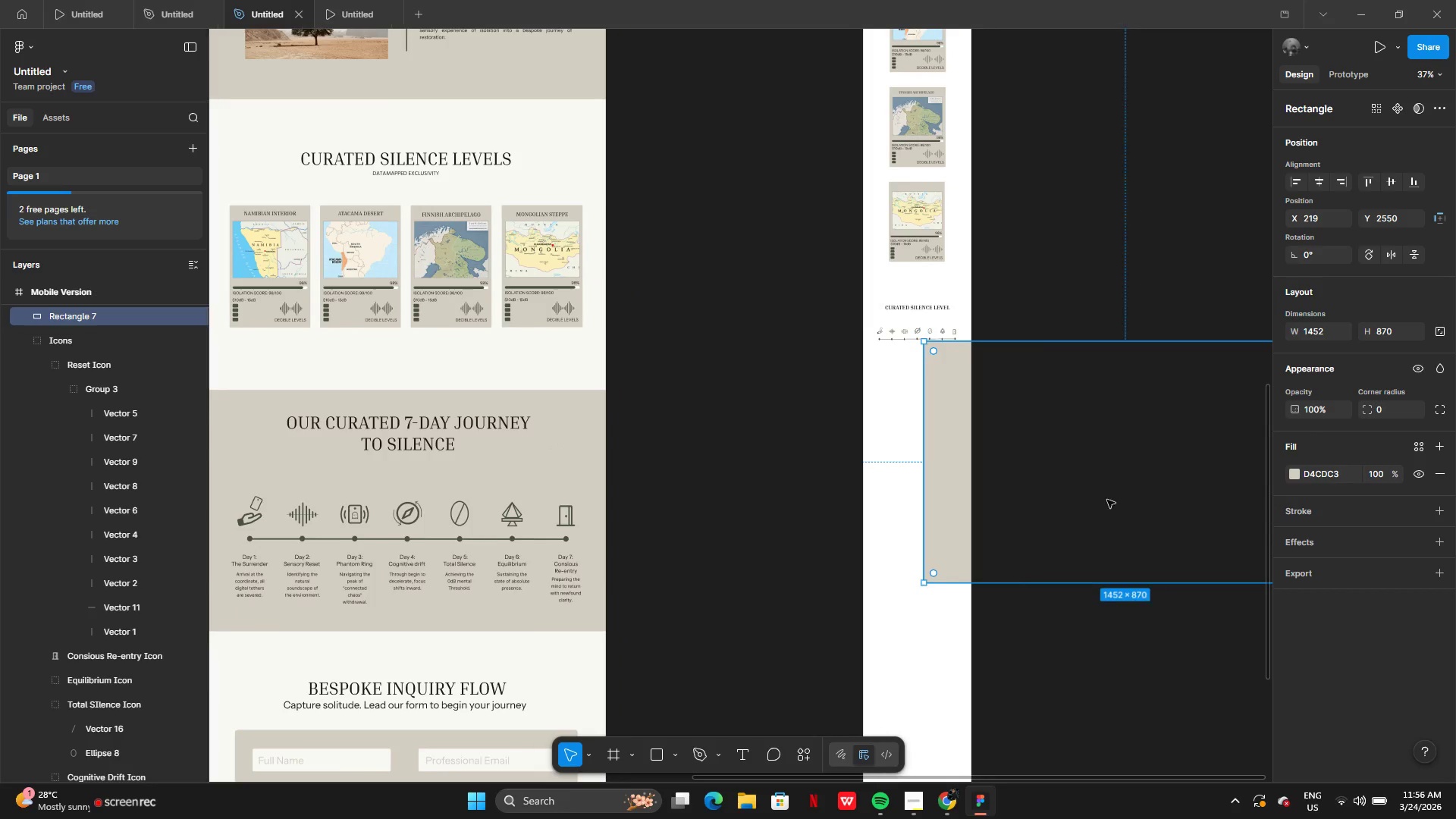 
left_click_drag(start_coordinate=[1100, 496], to_coordinate=[969, 433])
 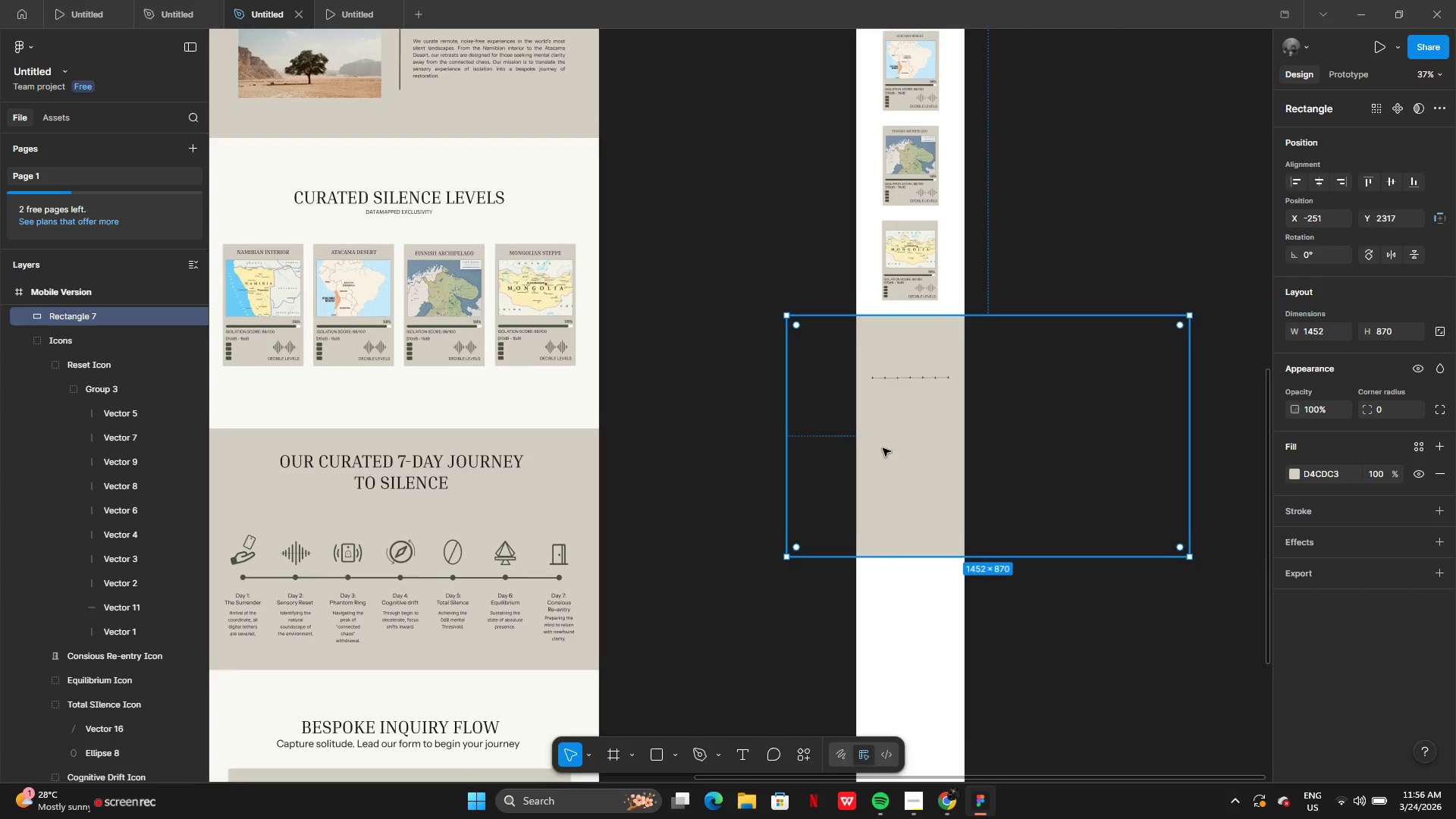 
right_click([883, 448])
 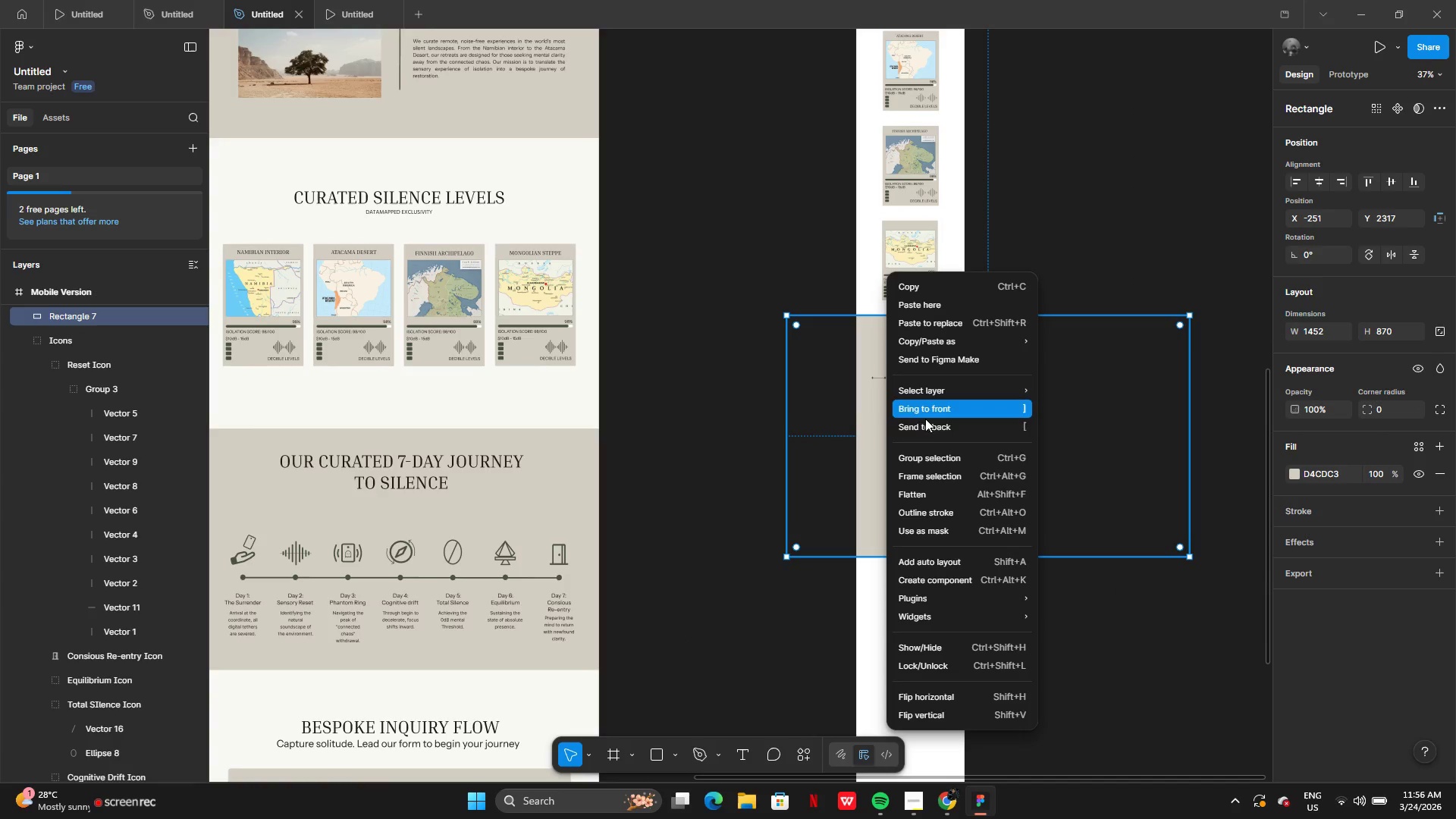 
left_click([925, 425])
 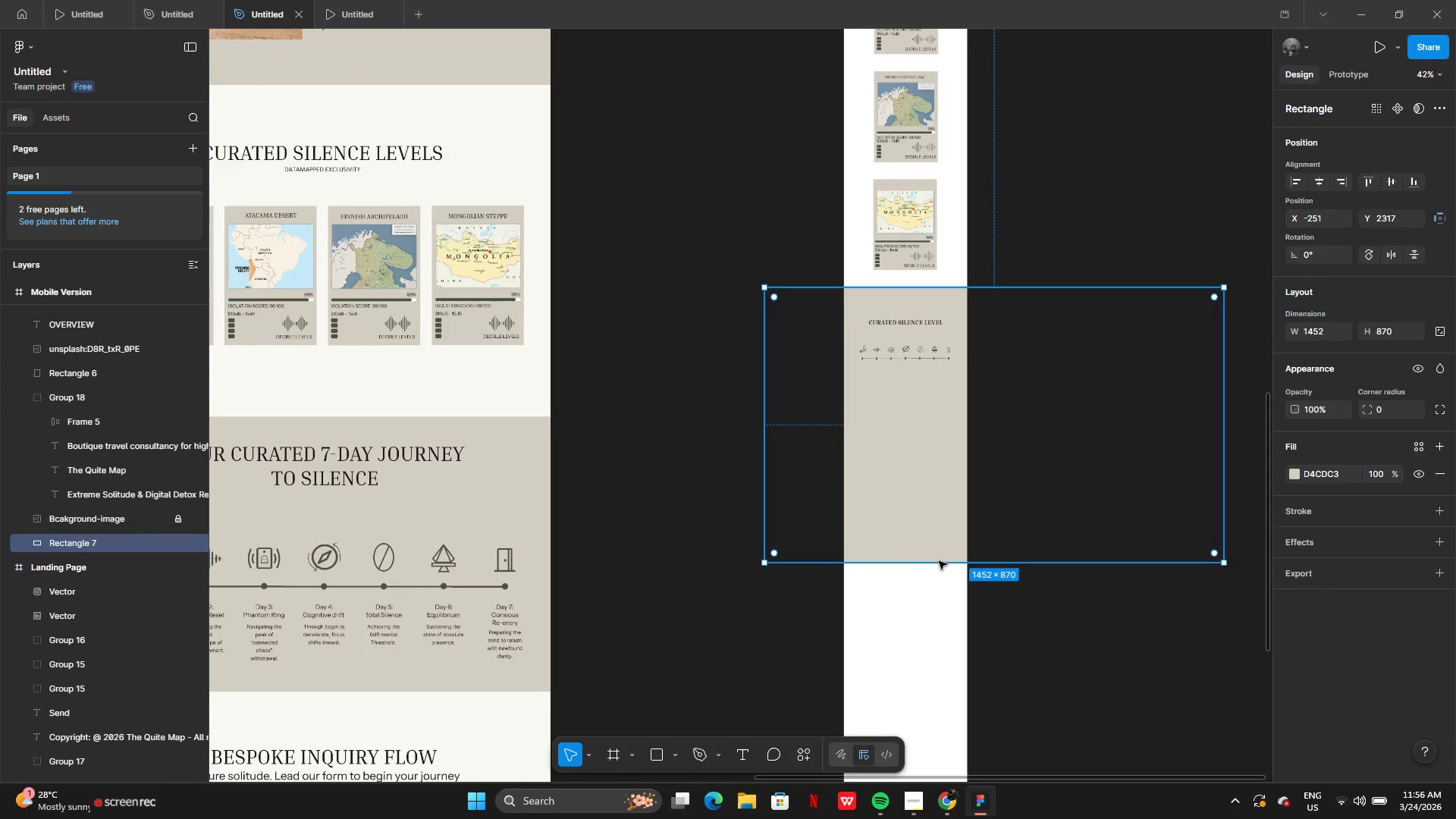 
left_click_drag(start_coordinate=[939, 561], to_coordinate=[912, 396])
 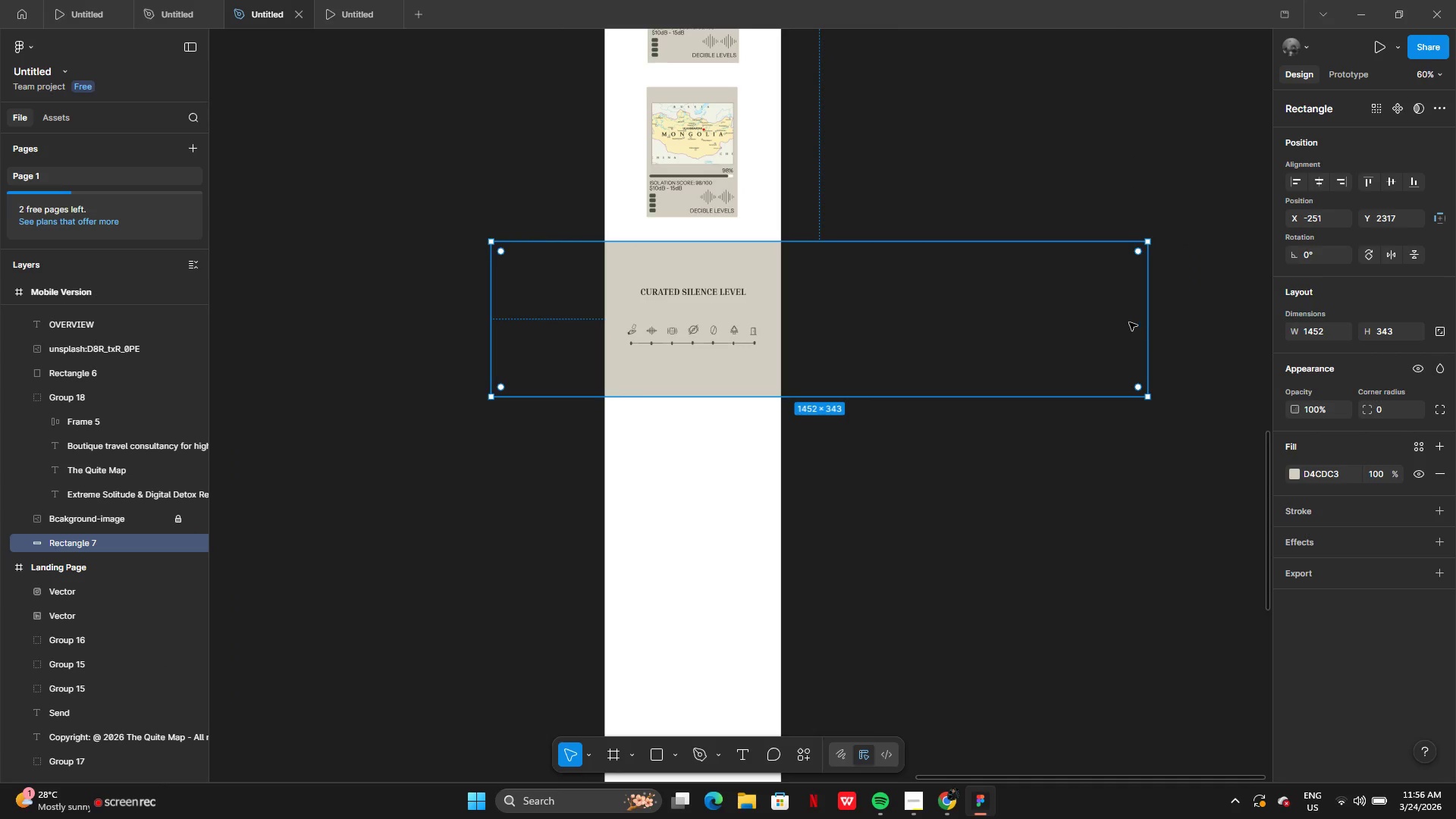 
left_click_drag(start_coordinate=[1153, 315], to_coordinate=[783, 309])
 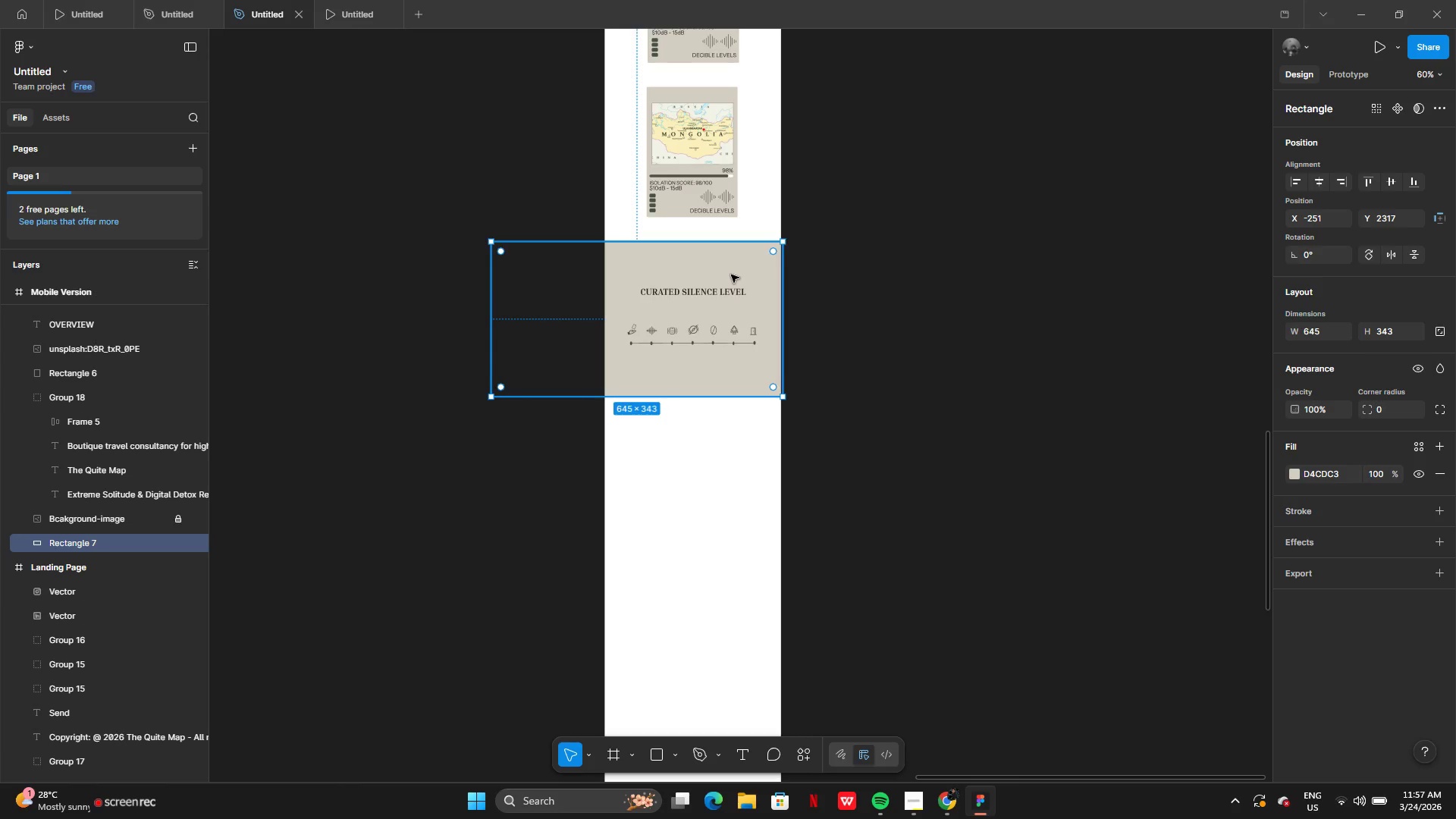 
left_click_drag(start_coordinate=[731, 275], to_coordinate=[744, 284])
 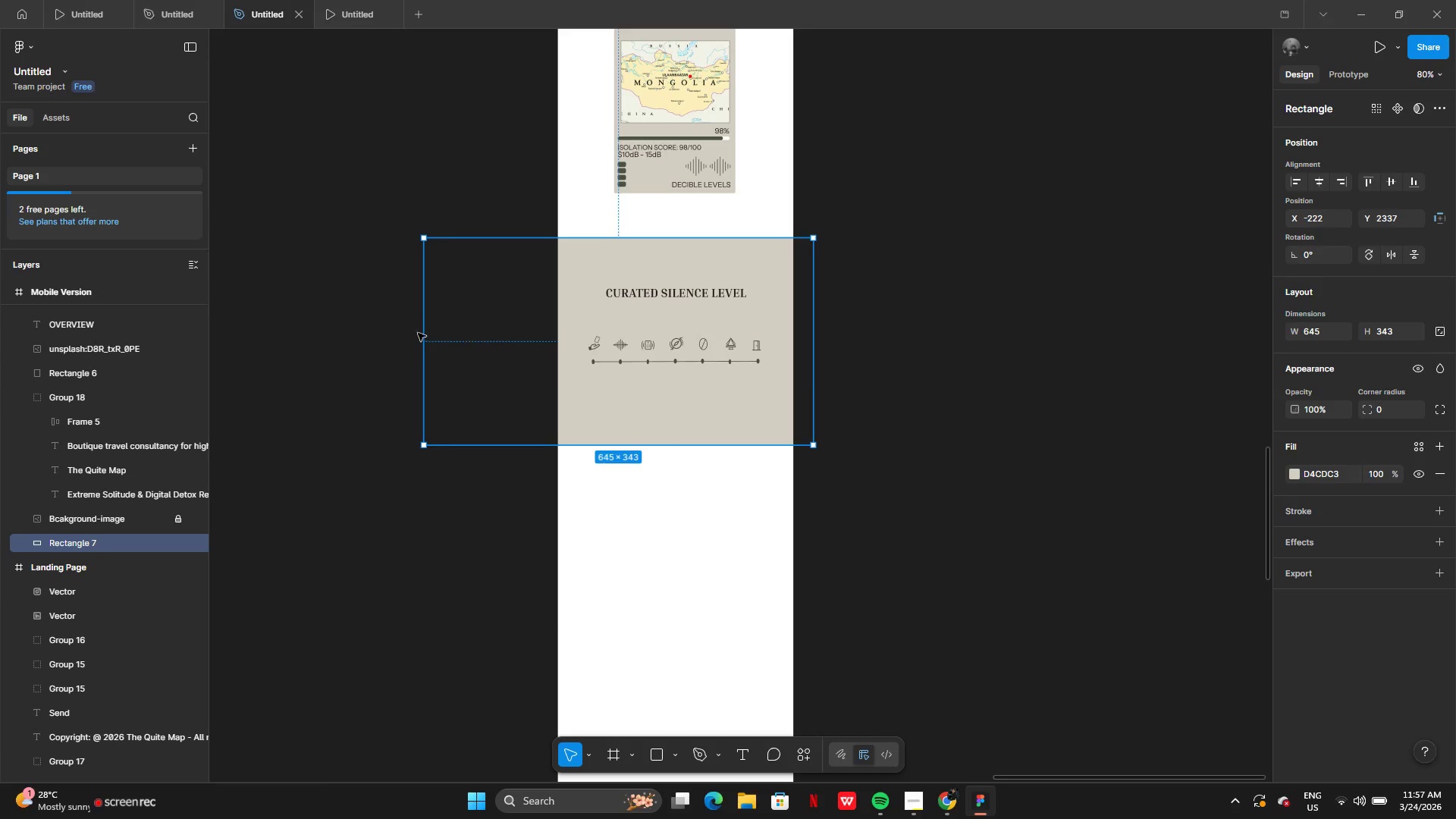 
left_click_drag(start_coordinate=[421, 334], to_coordinate=[554, 348])
 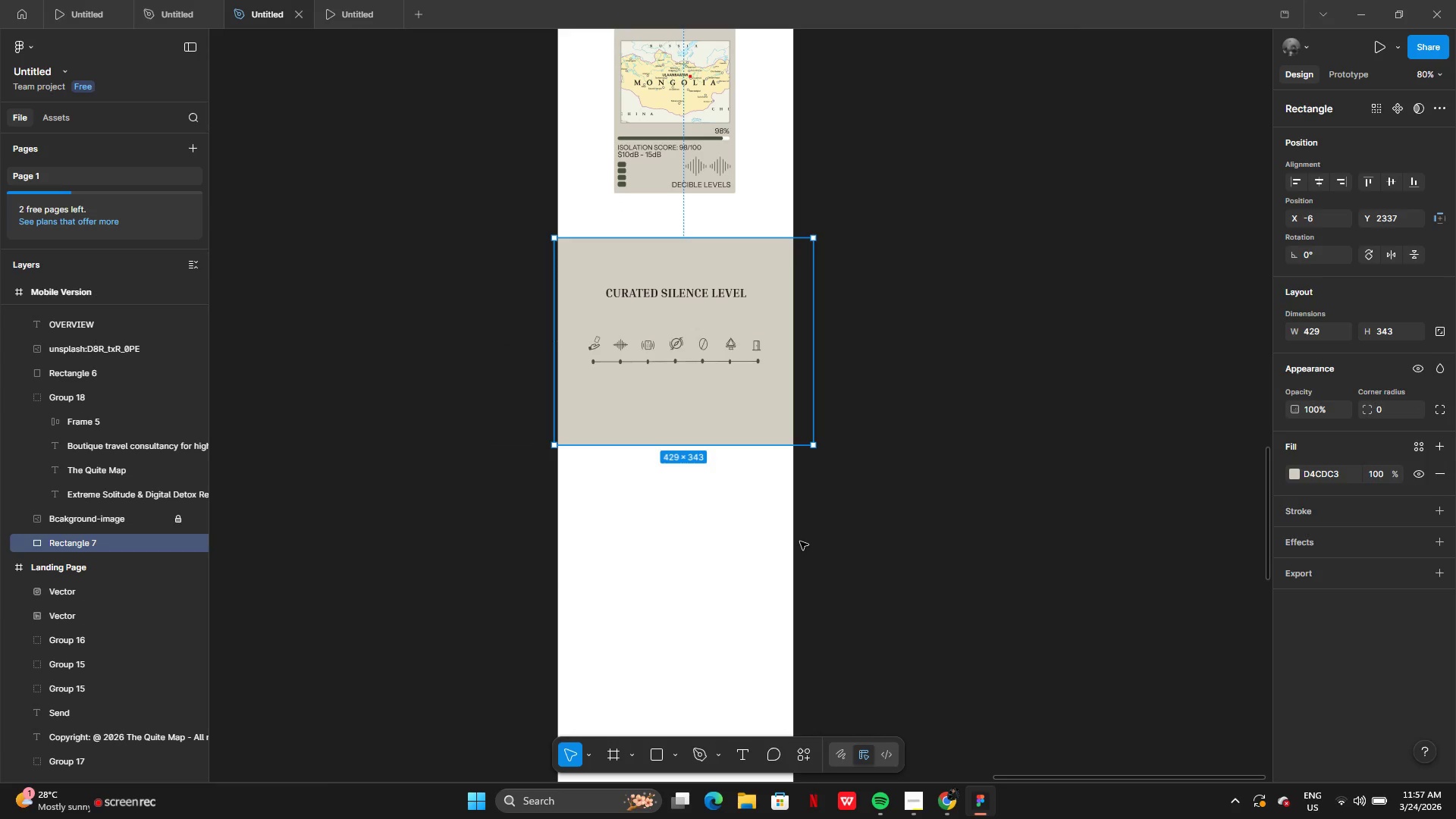 
left_click([800, 541])
 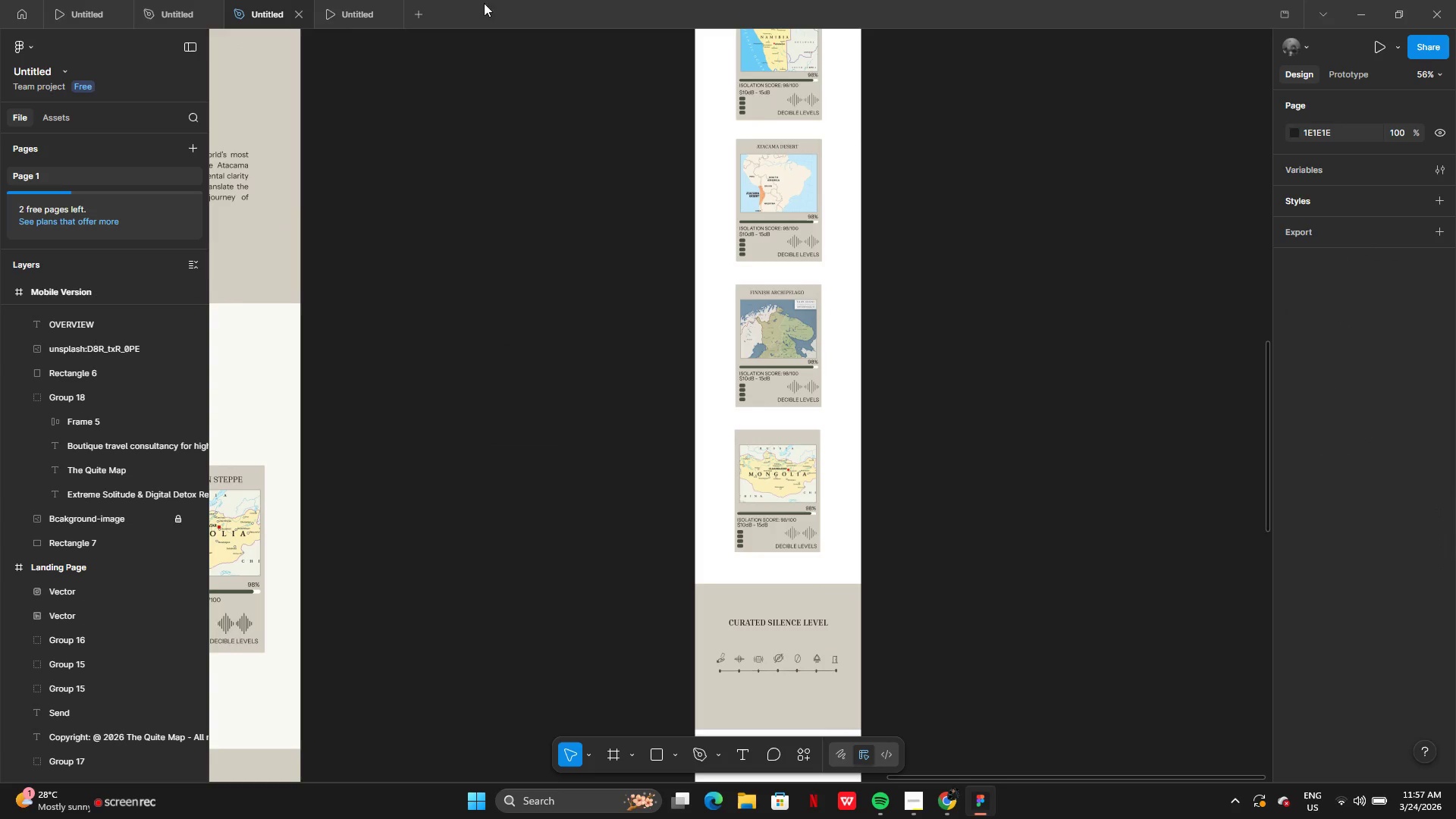 
left_click([344, 6])
 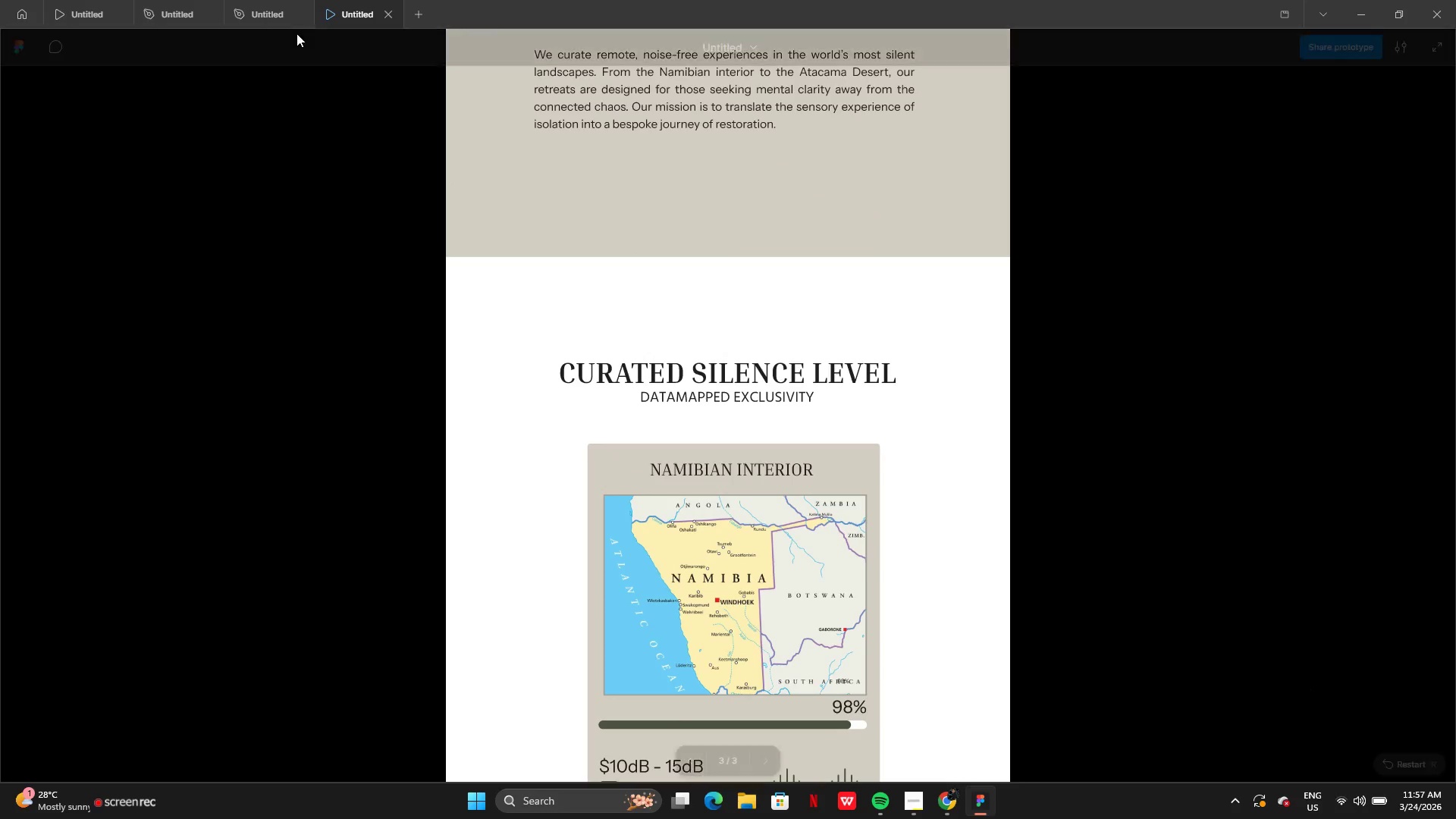 
wait(6.5)
 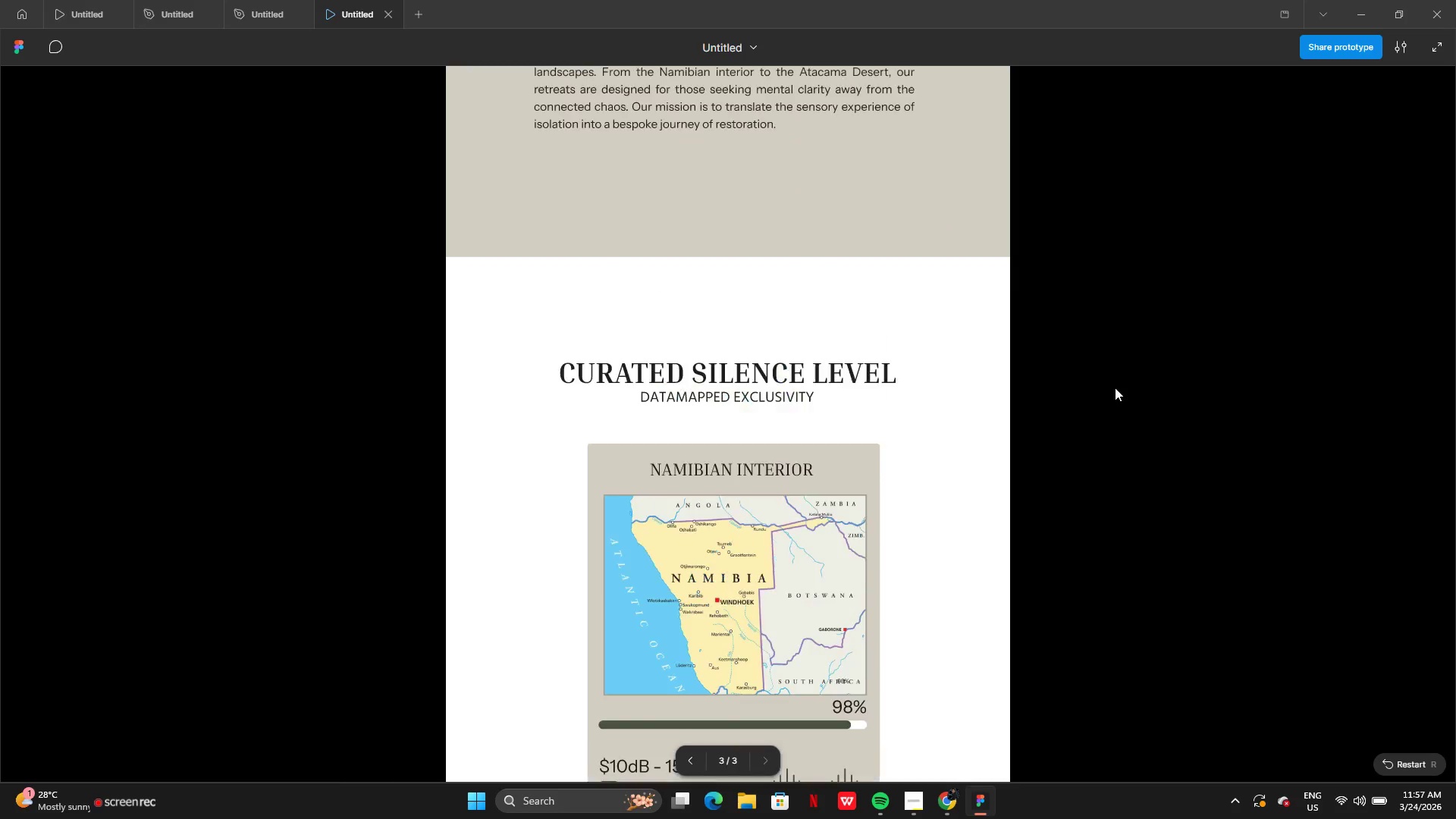 
left_click([272, 10])
 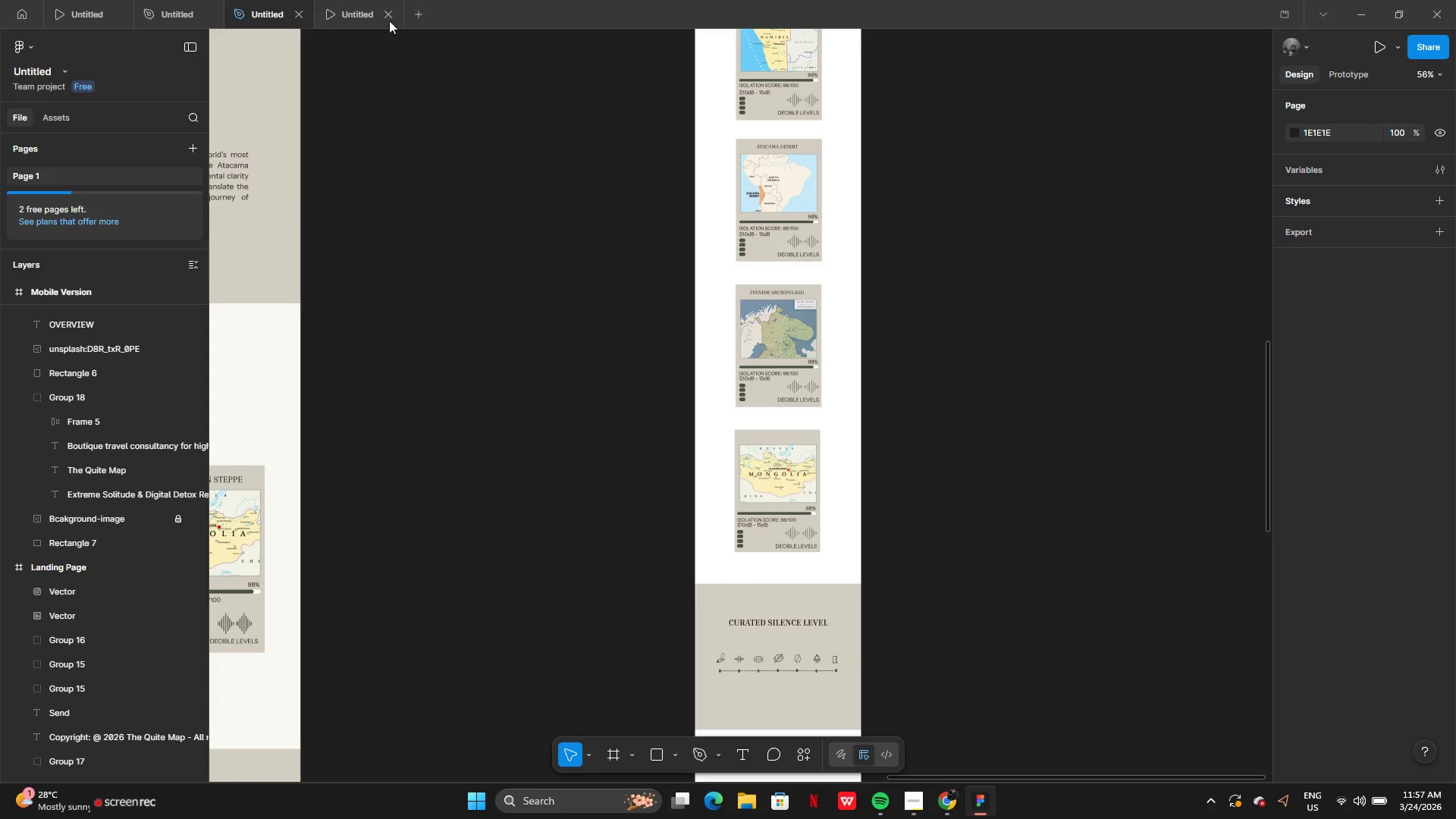 
left_click([364, 11])
 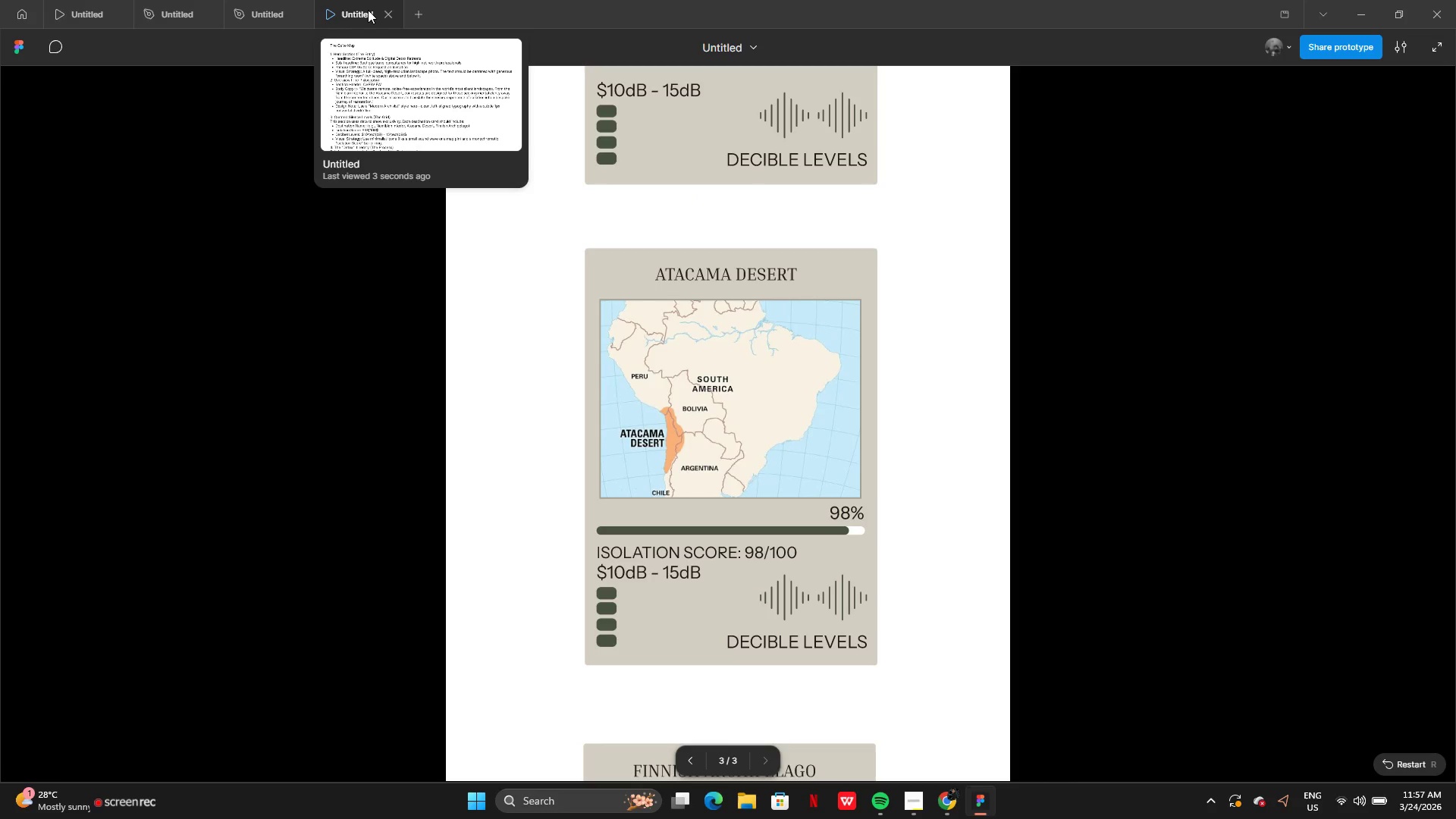 
left_click([385, 15])
 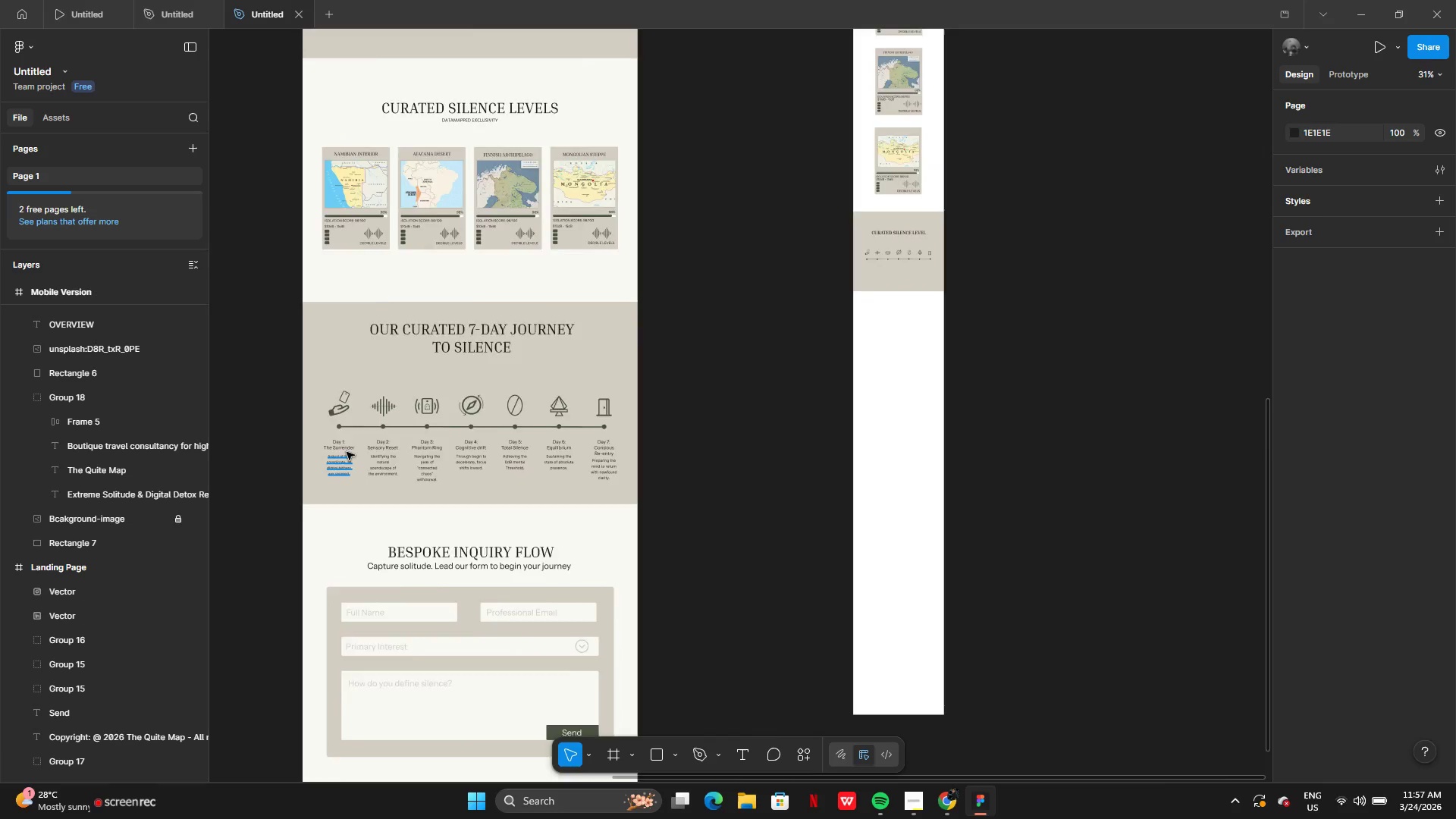 
wait(5.38)
 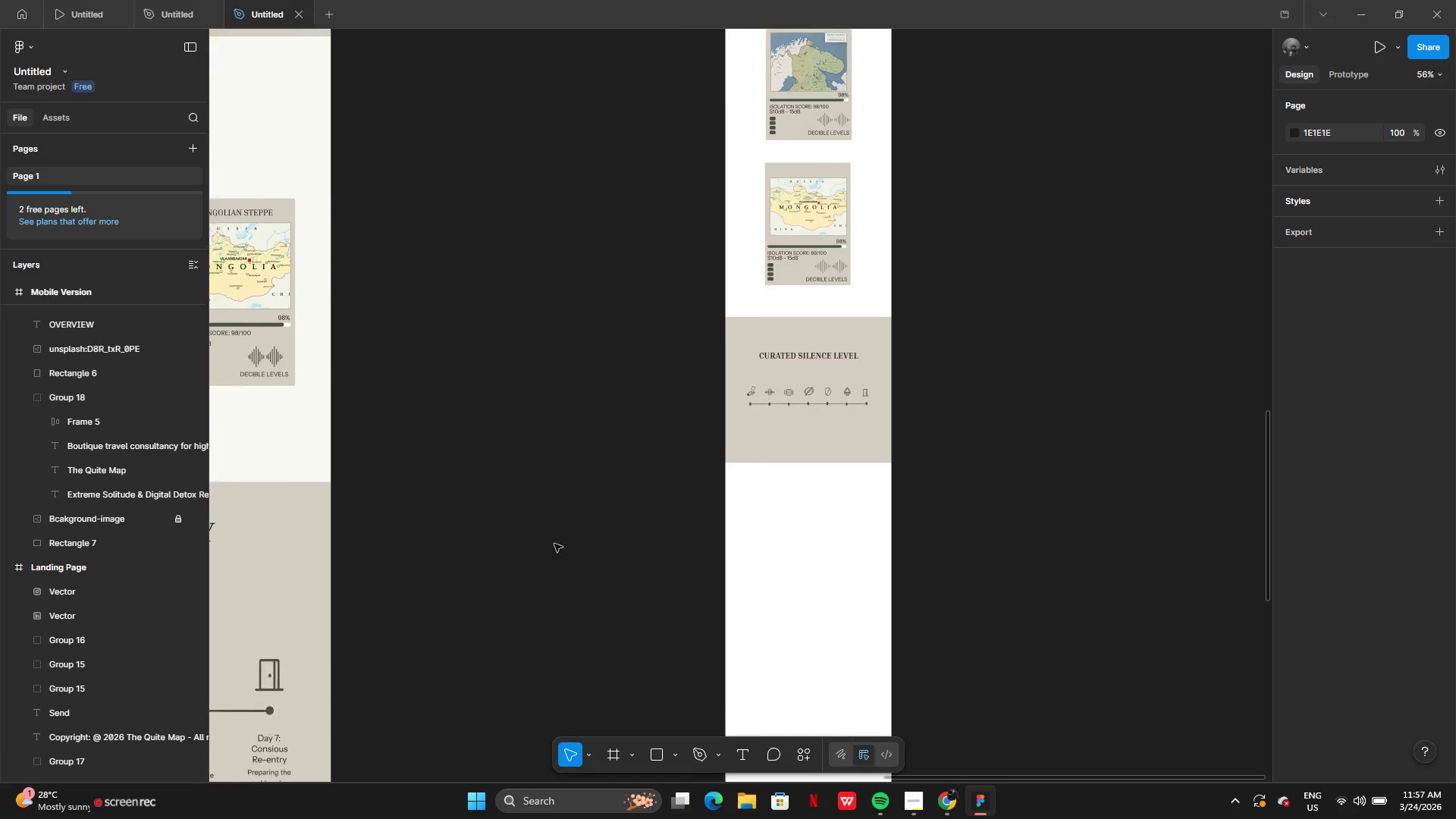 
left_click([336, 443])
 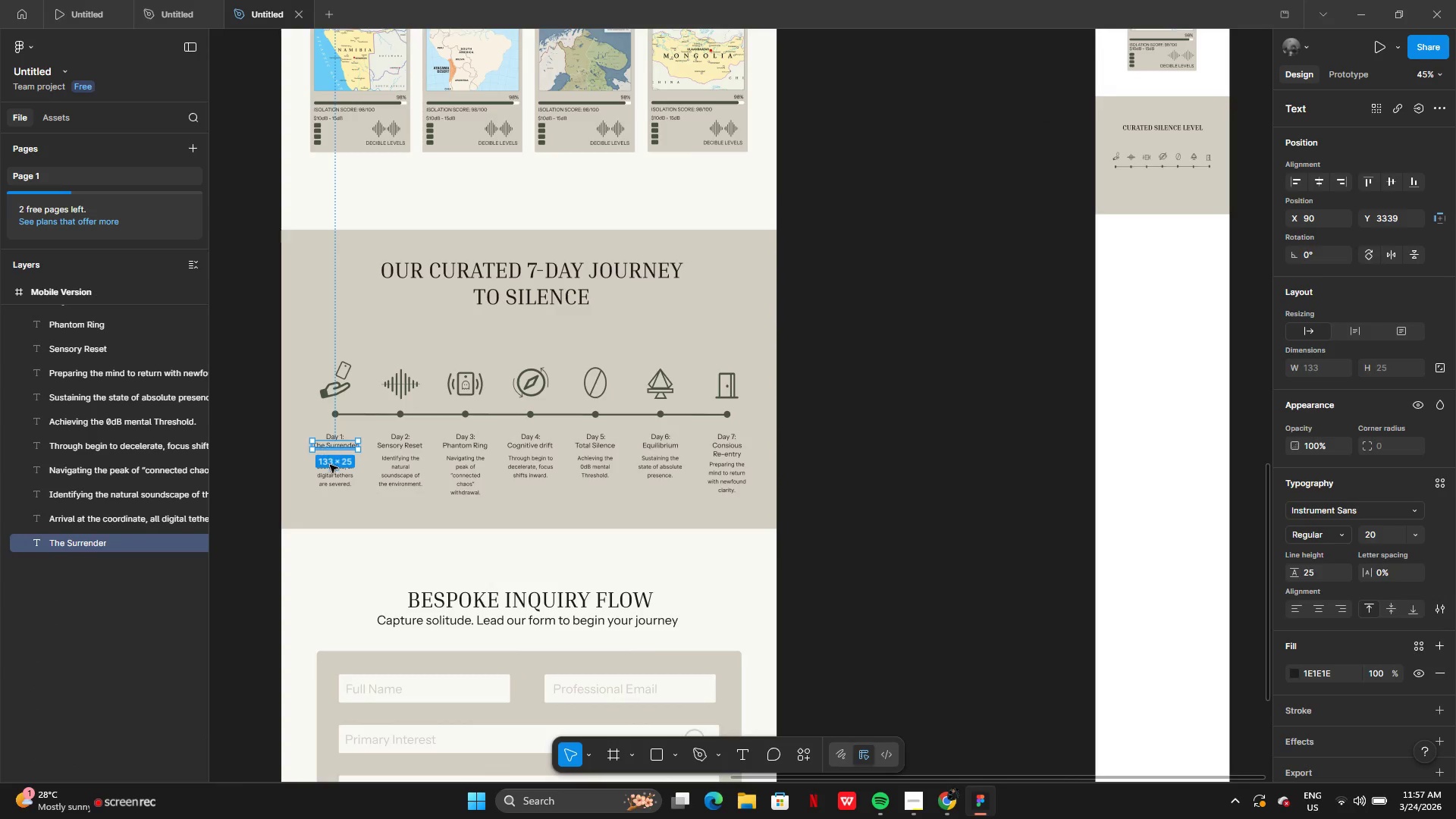 
hold_key(key=CapsLock, duration=1.08)
 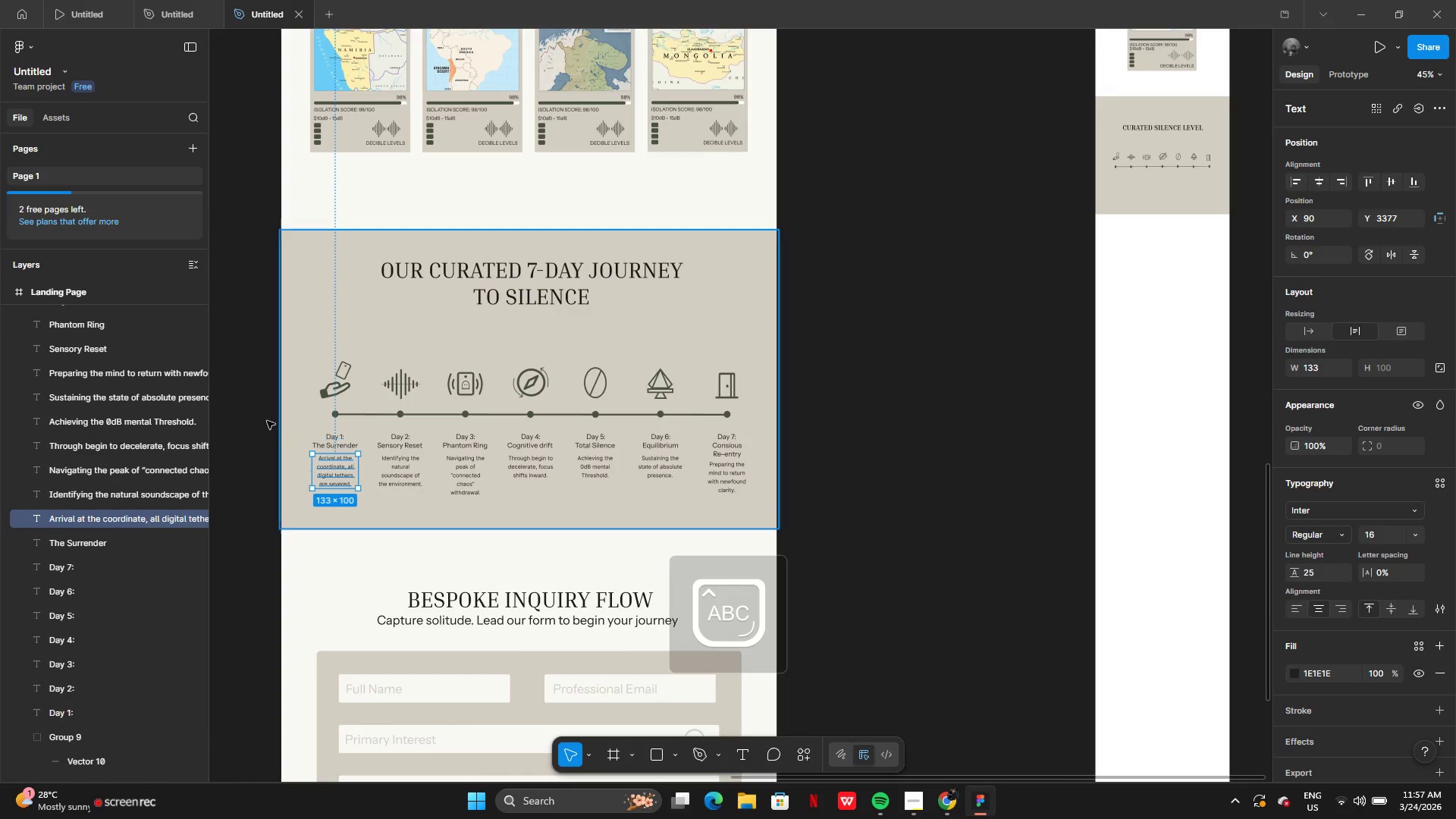 
left_click([331, 469])
 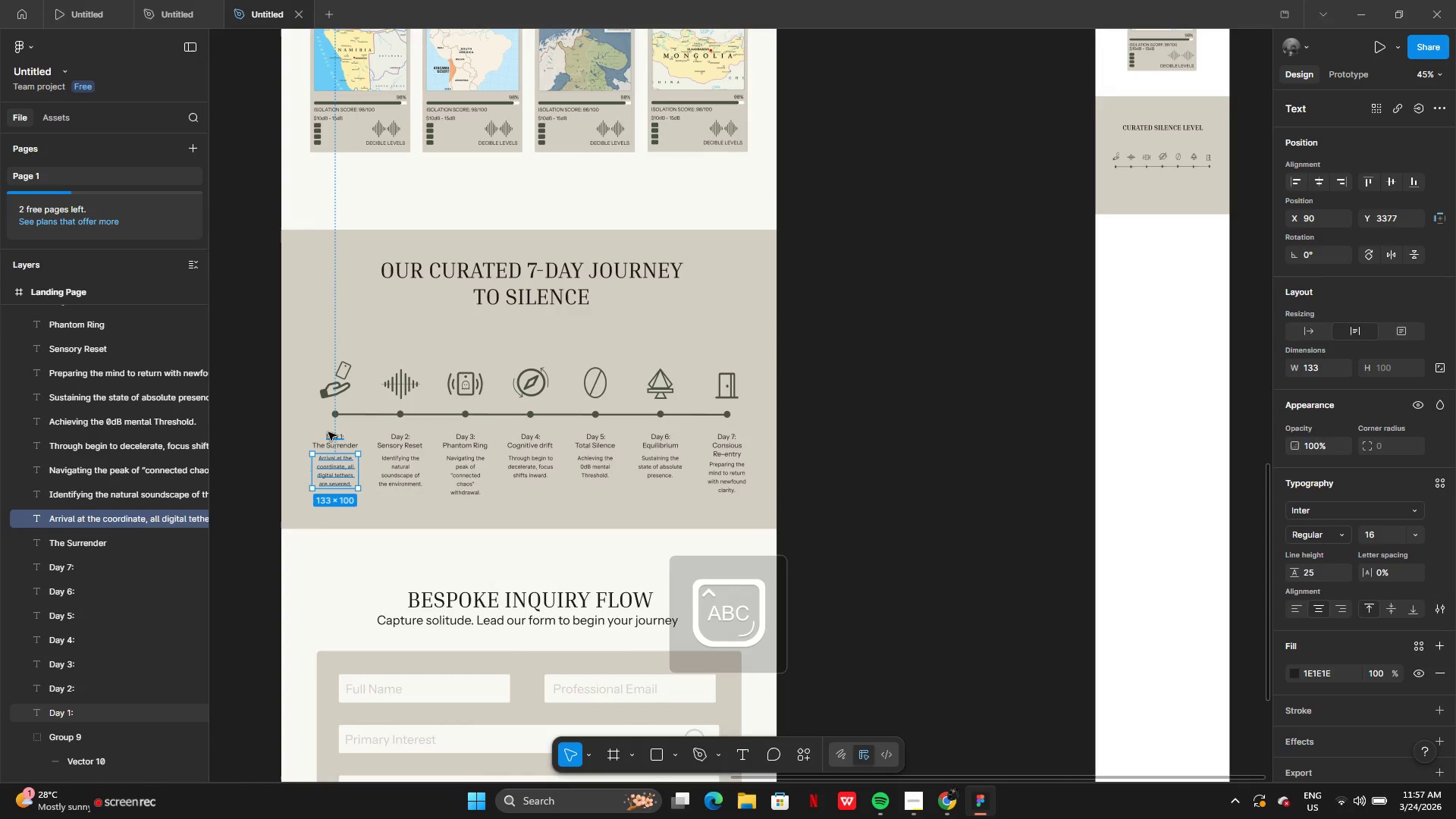 
left_click([267, 421])
 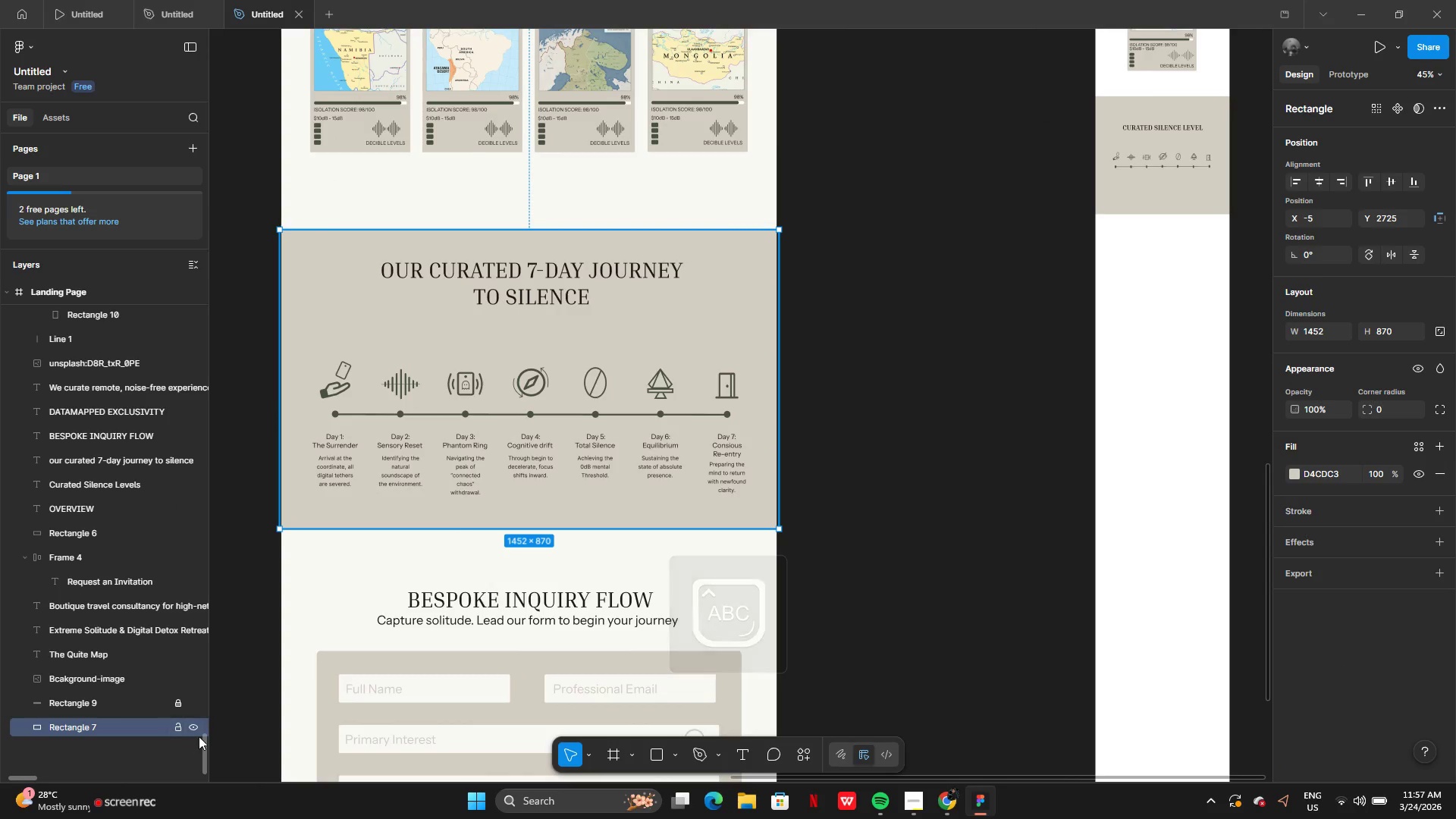 
left_click([174, 722])
 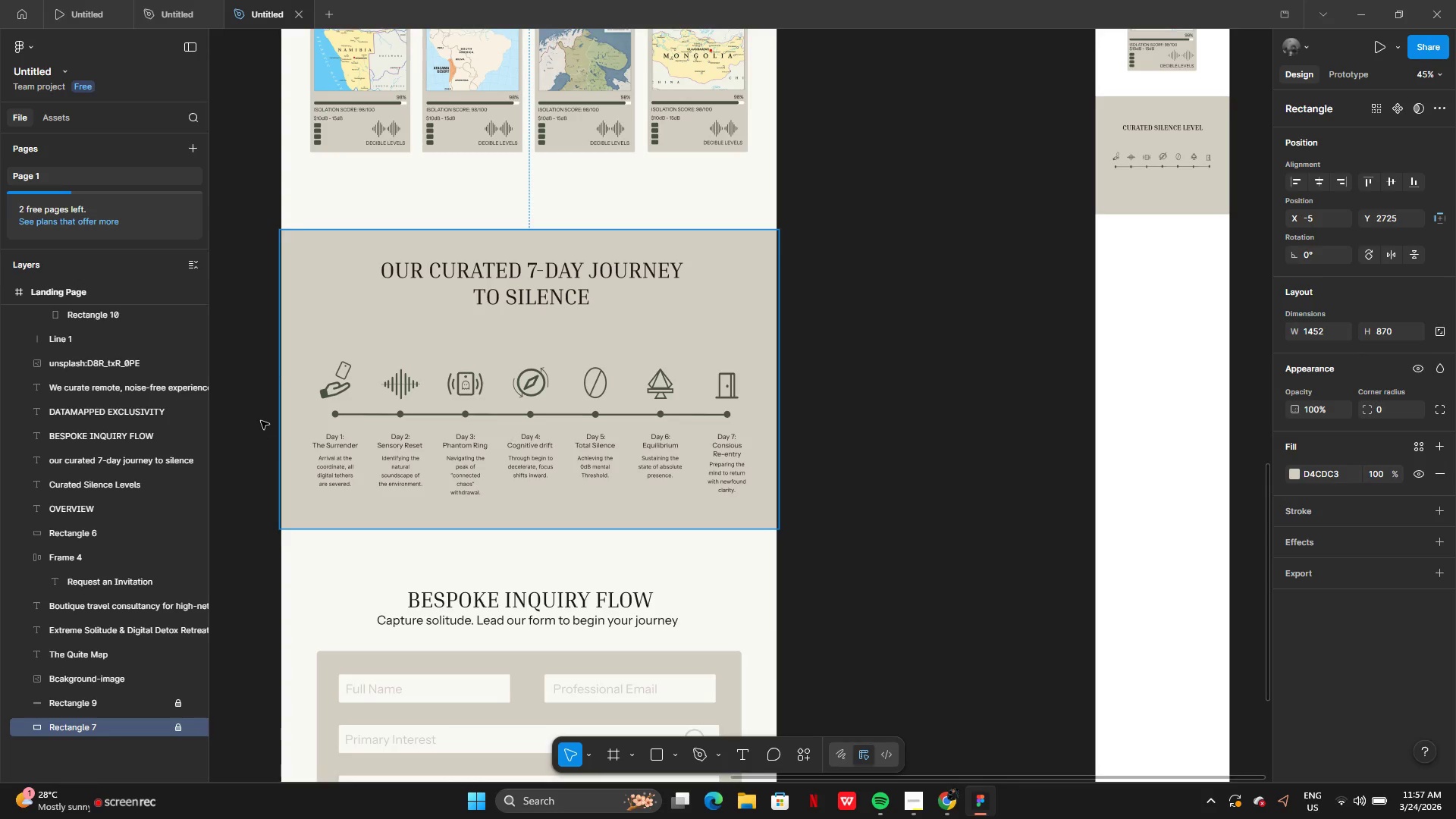 
left_click_drag(start_coordinate=[261, 421], to_coordinate=[767, 519])
 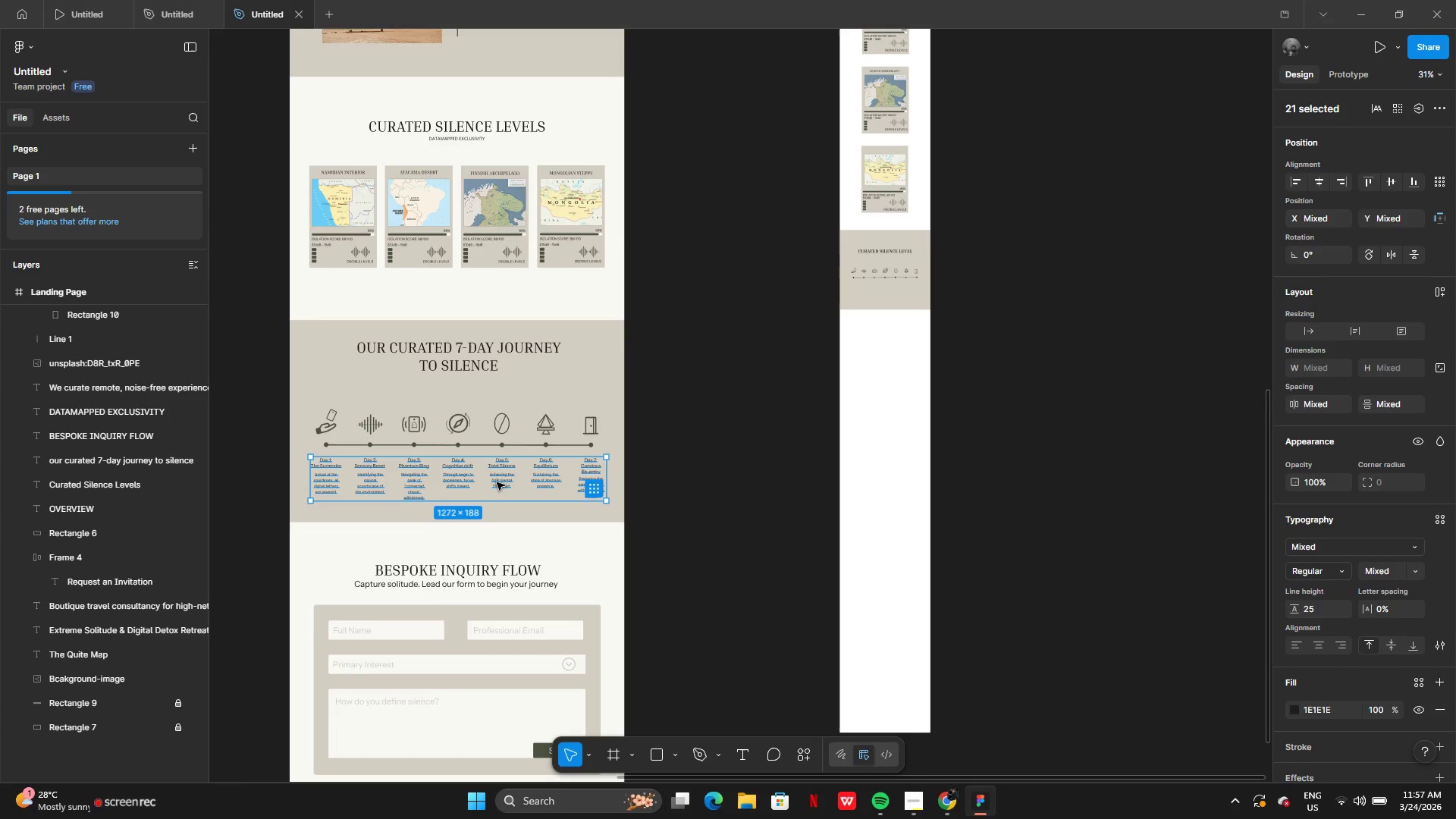 
hold_key(key=AltLeft, duration=0.61)
left_click_drag(start_coordinate=[457, 474], to_coordinate=[1144, 480])
 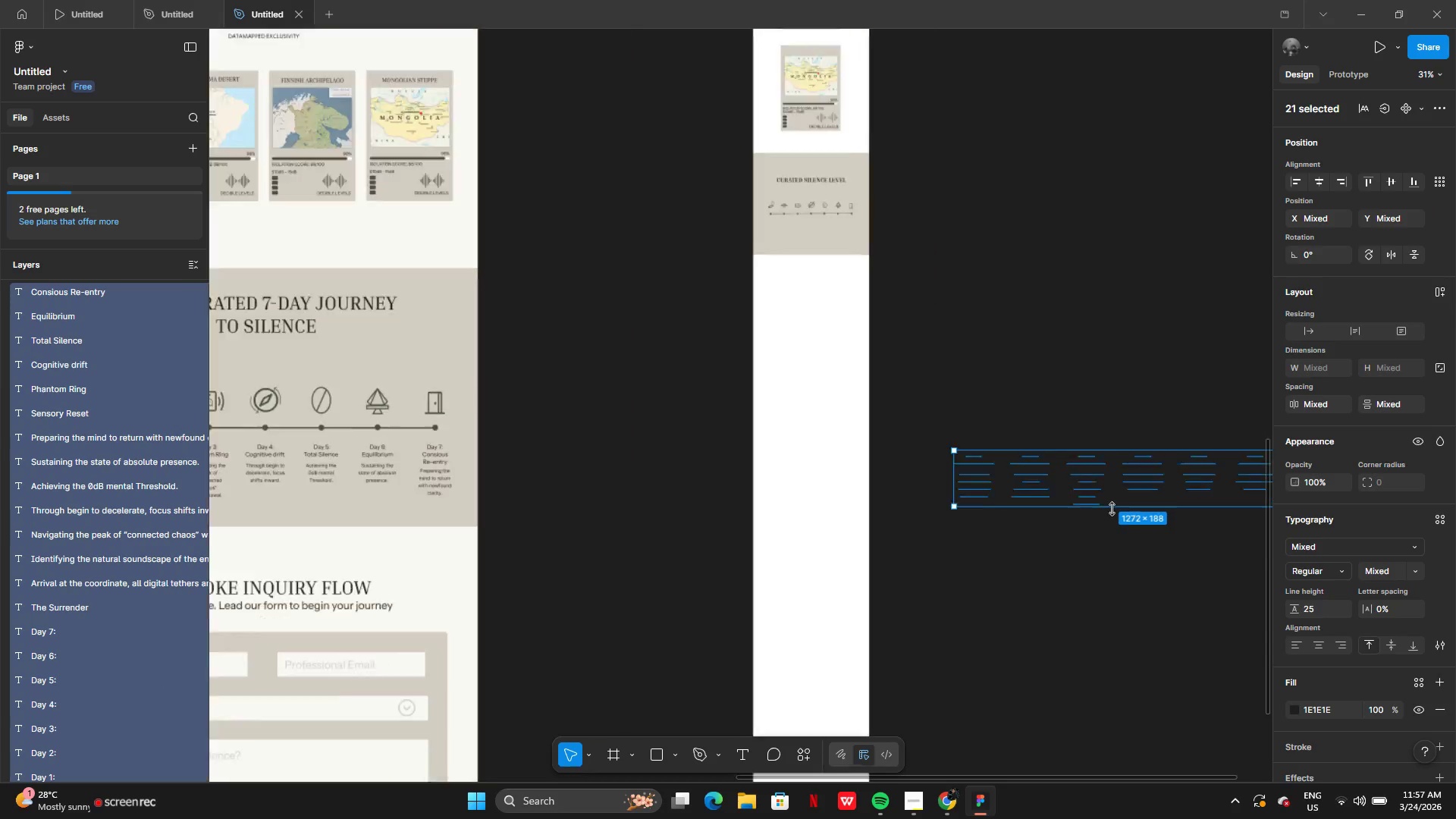 
left_click_drag(start_coordinate=[1178, 480], to_coordinate=[736, 268])
 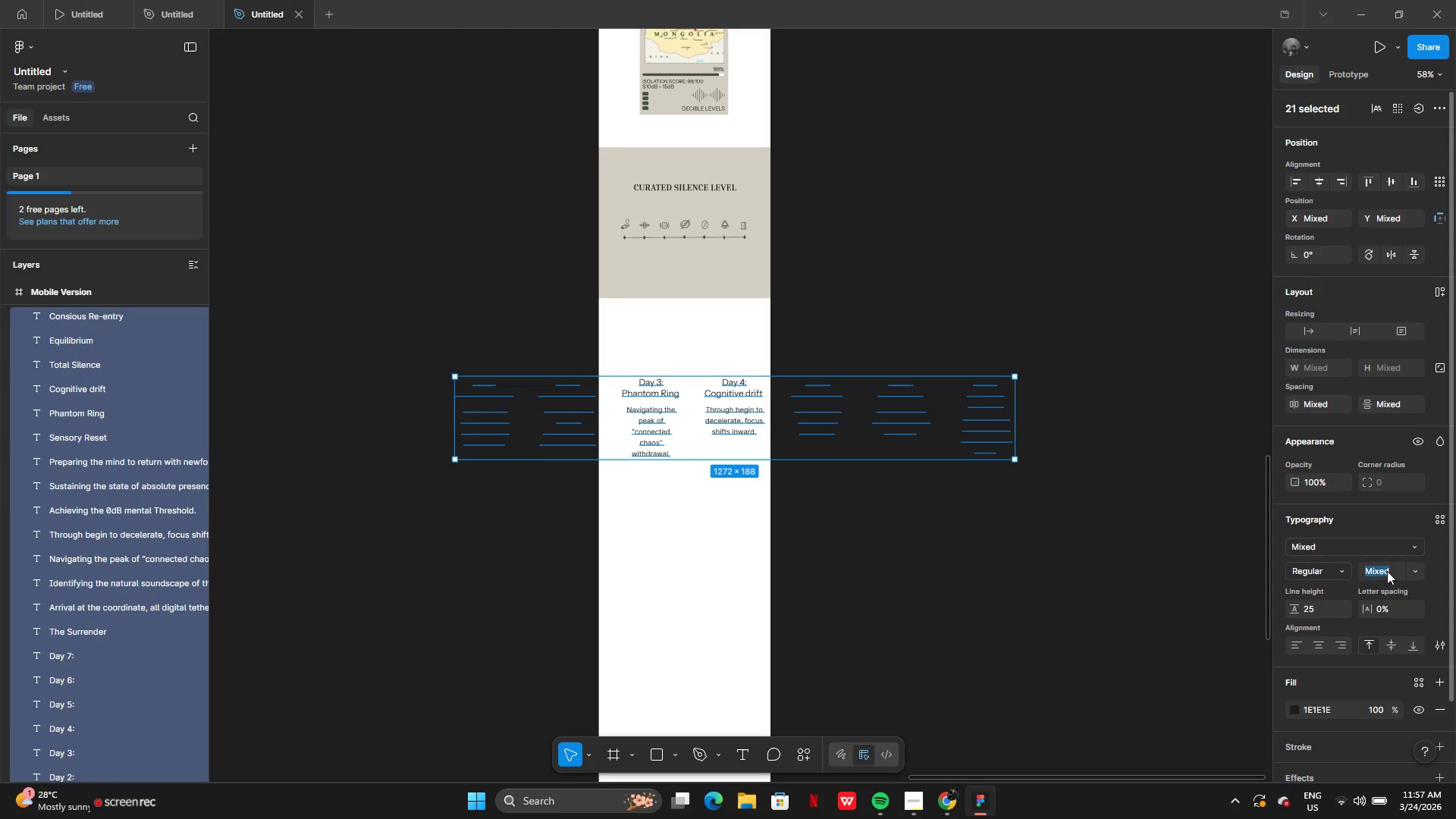 
wait(5.78)
 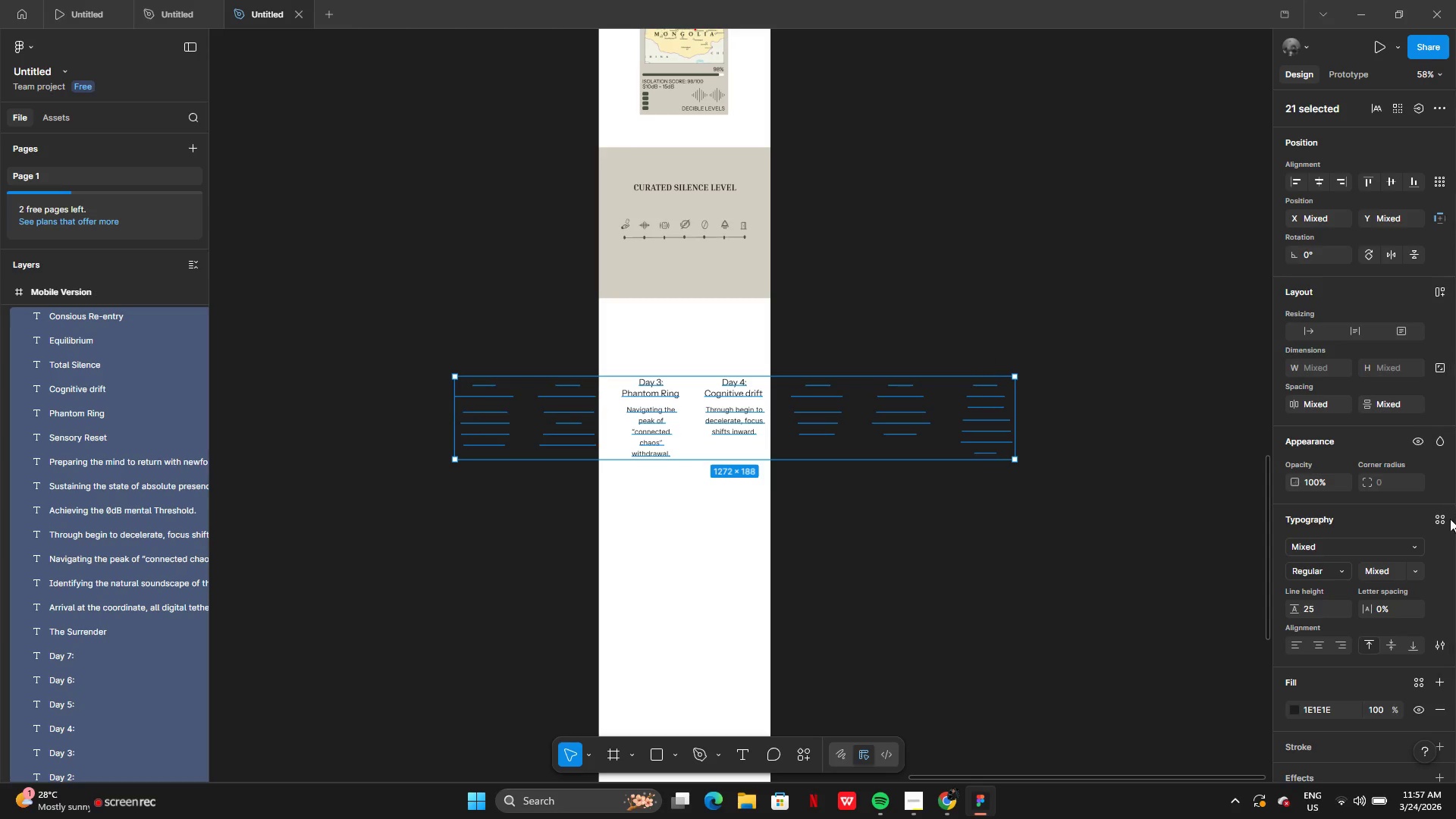 
key(3)
 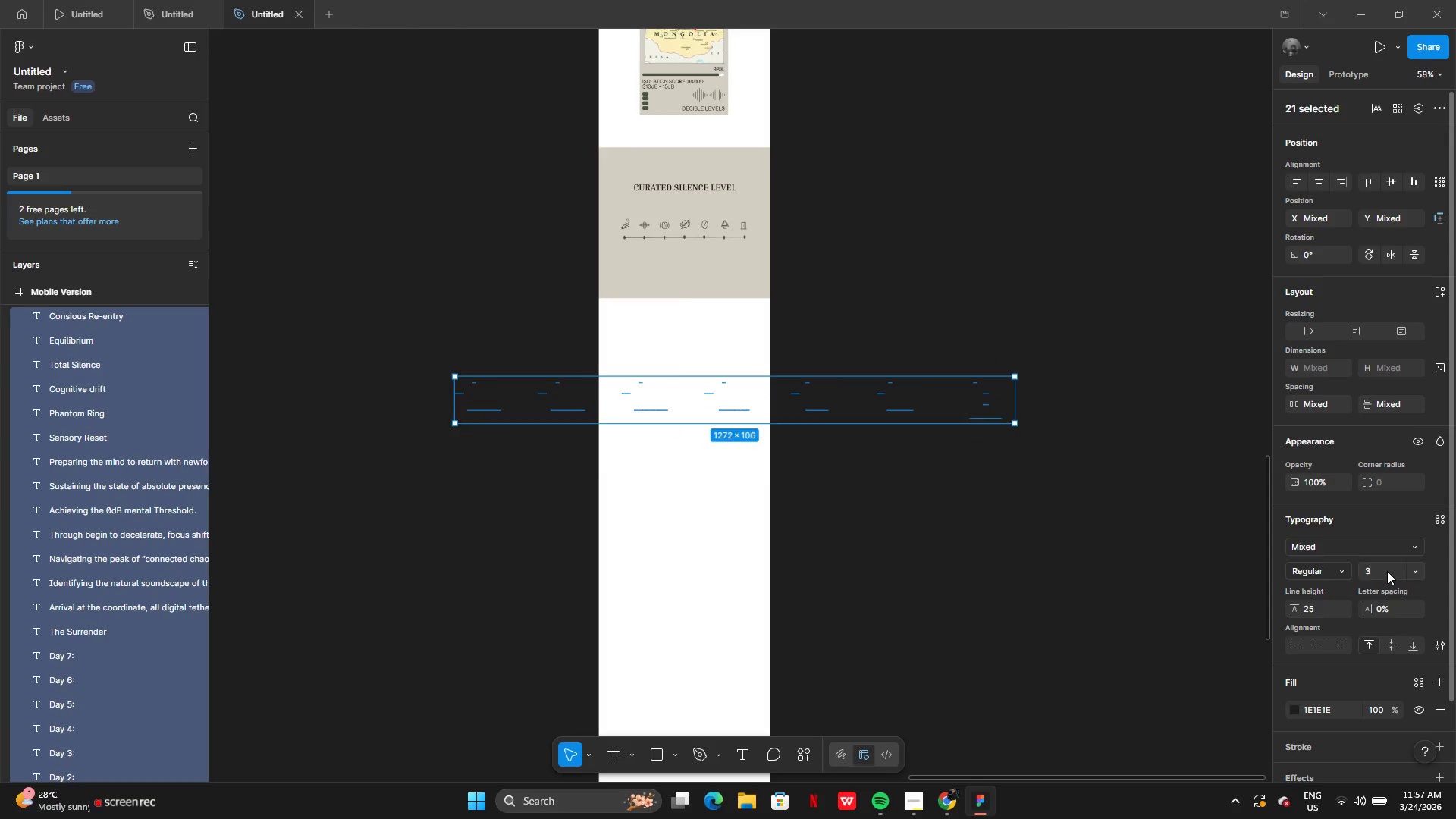 
key(Enter)
 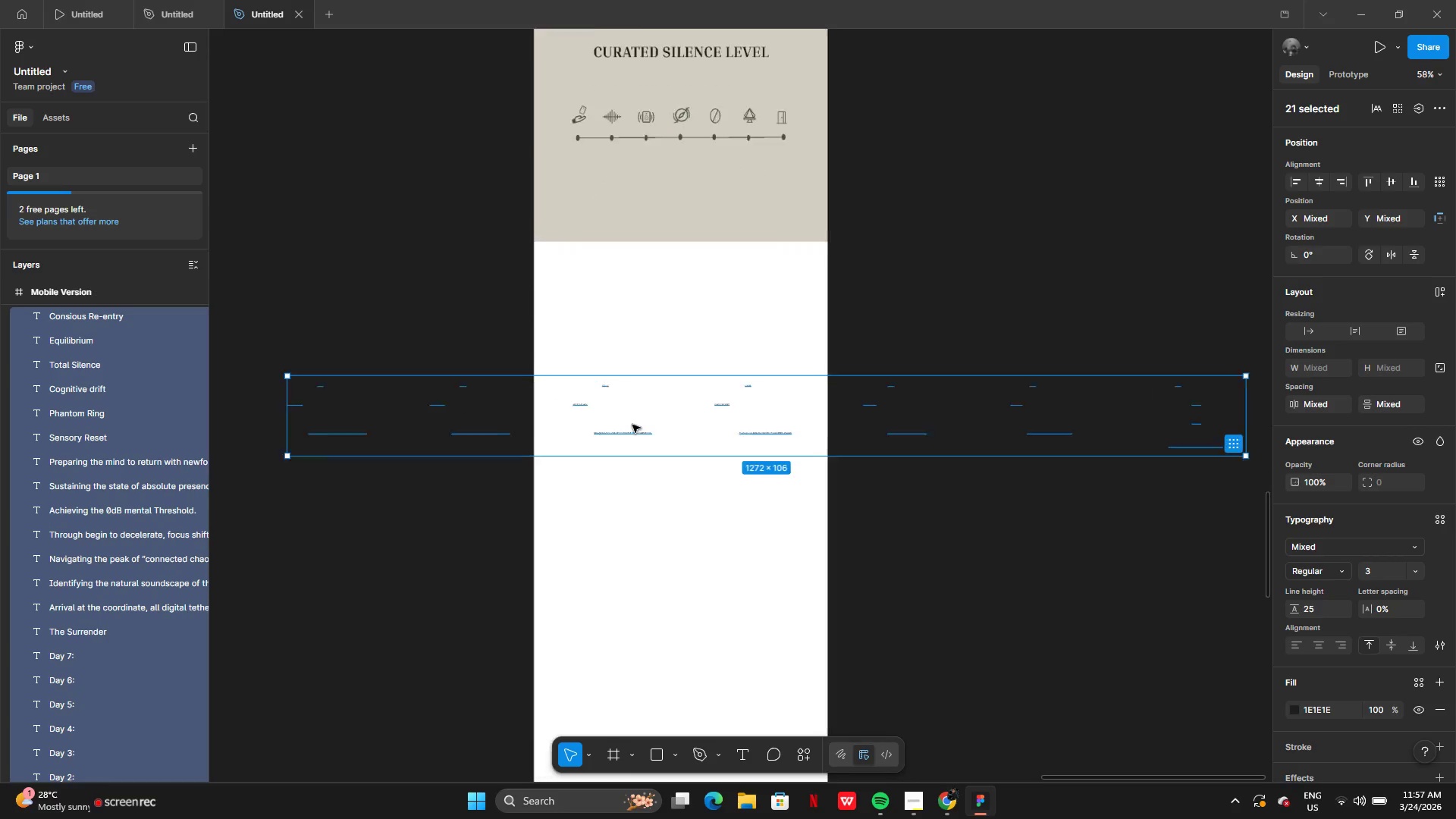 
left_click_drag(start_coordinate=[582, 404], to_coordinate=[896, 303])
 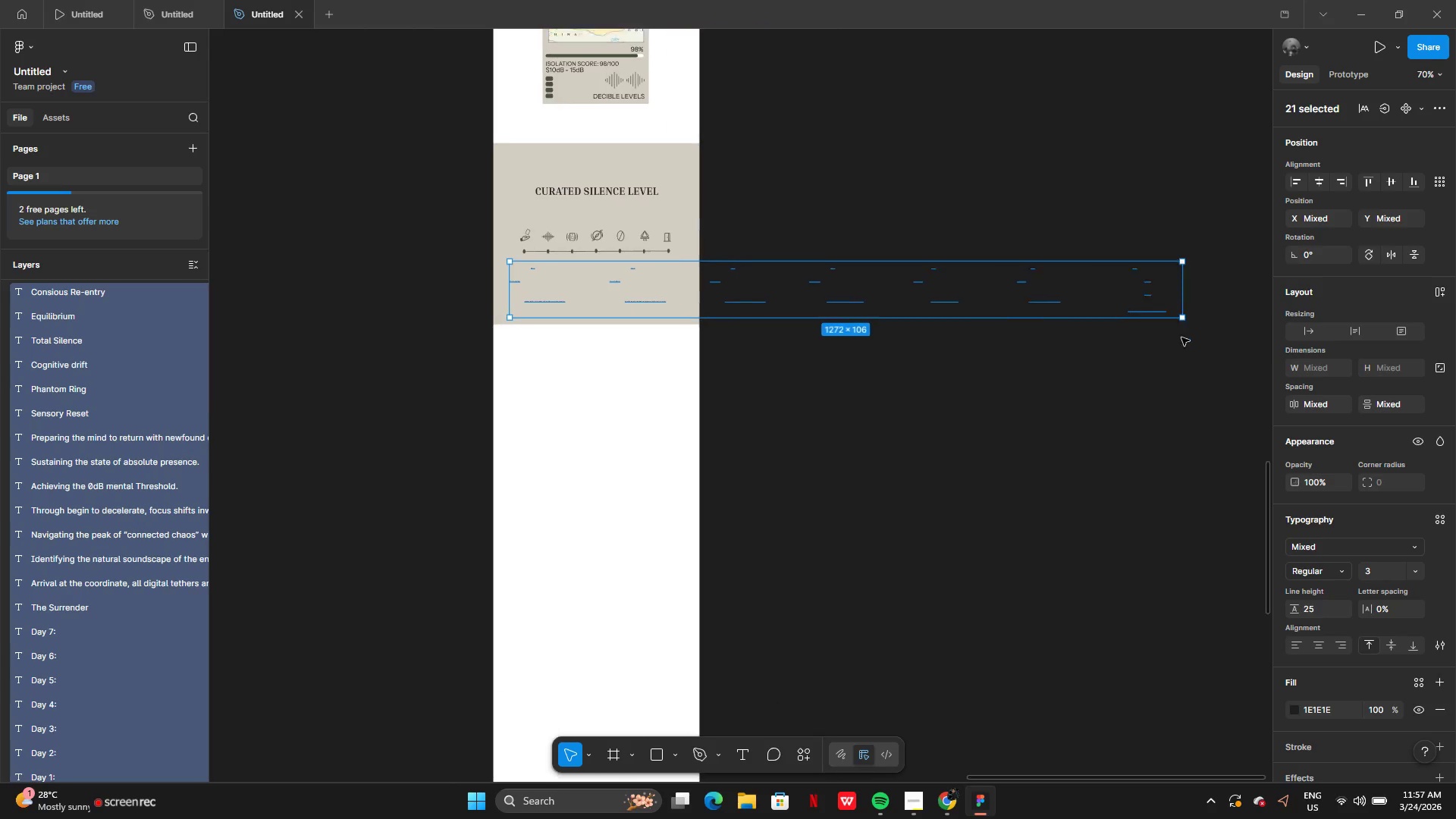 
left_click_drag(start_coordinate=[1147, 289], to_coordinate=[624, 293])
 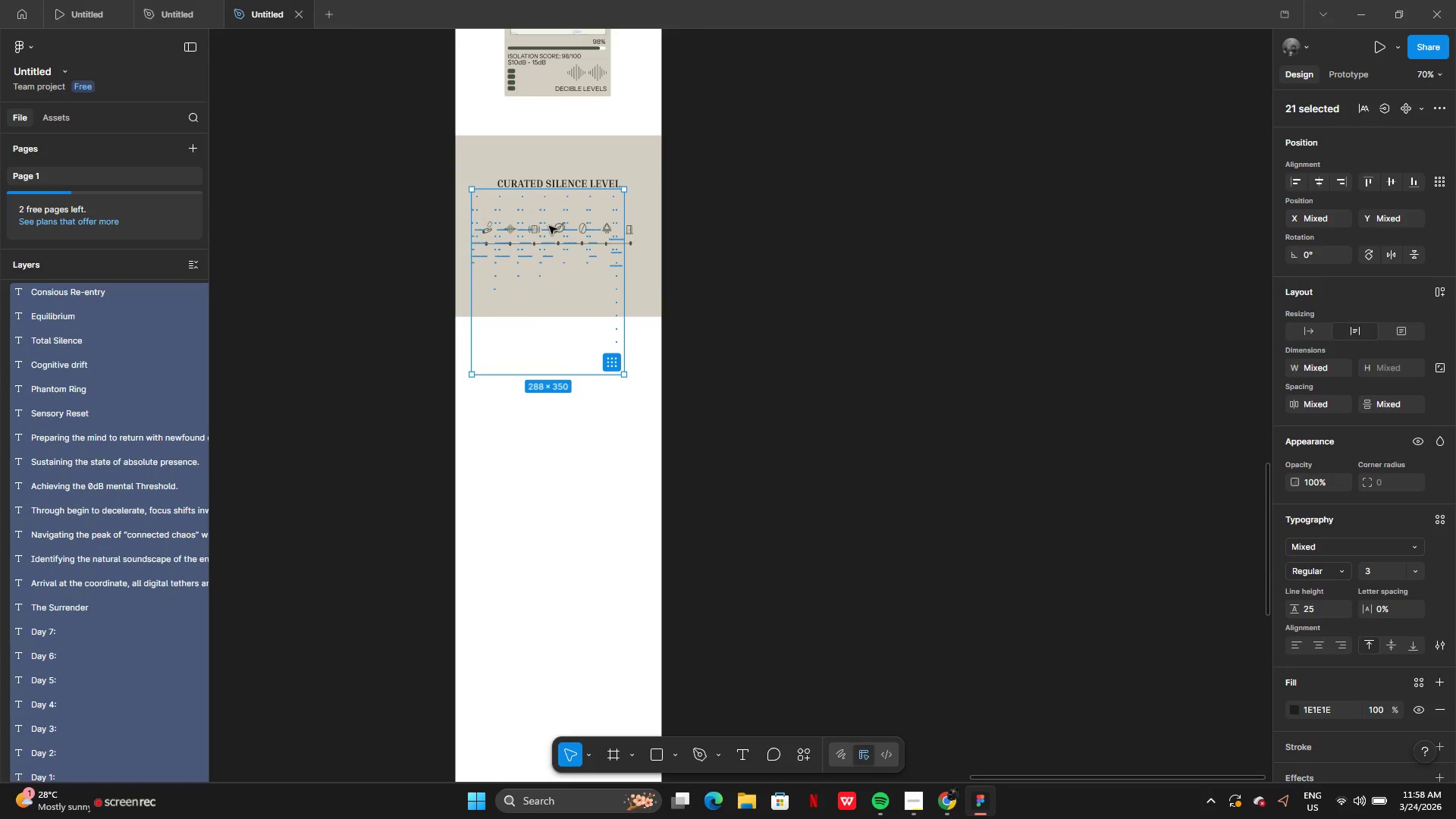 
left_click_drag(start_coordinate=[549, 226], to_coordinate=[832, 341])
 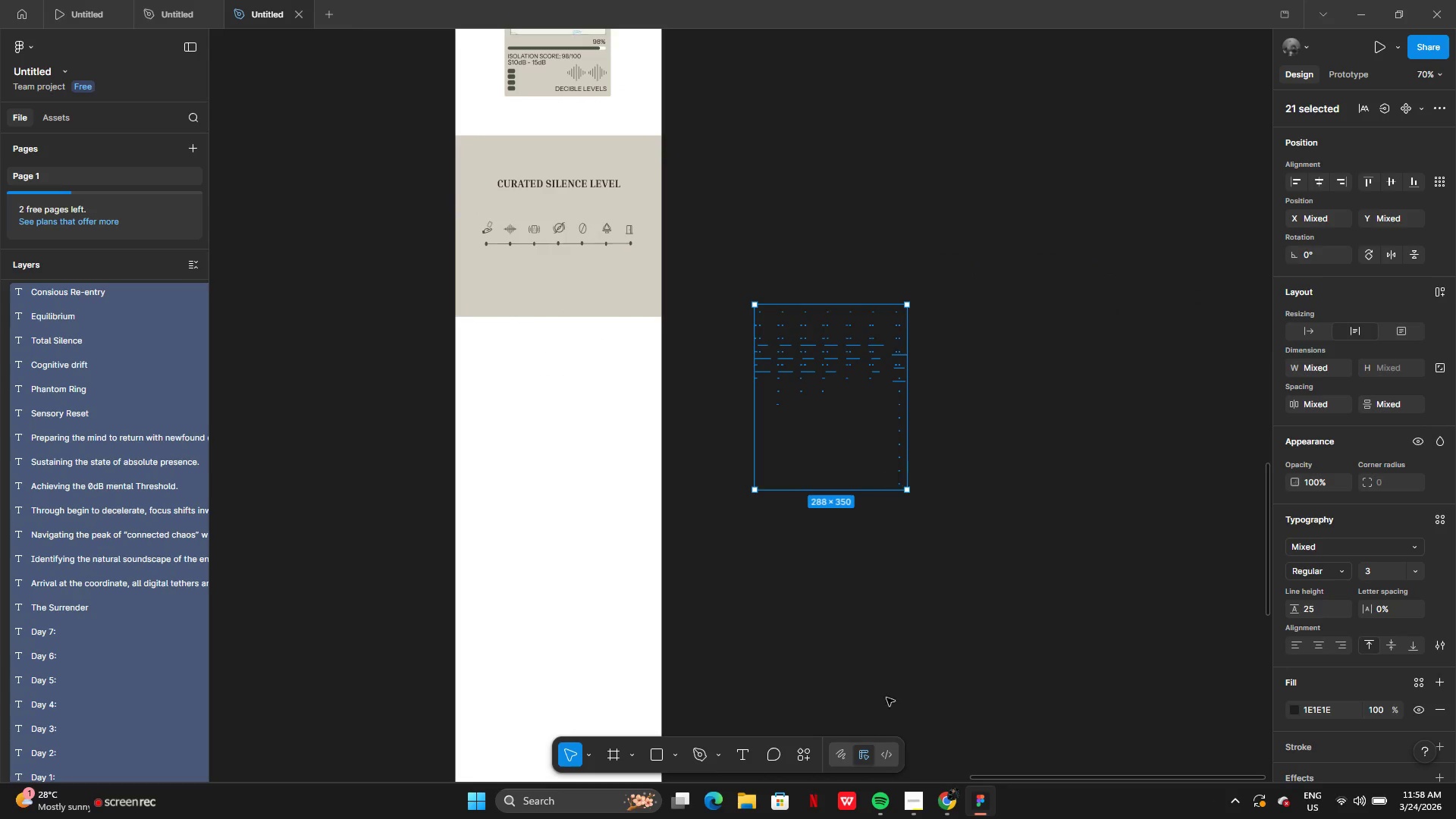 
left_click([911, 814])